 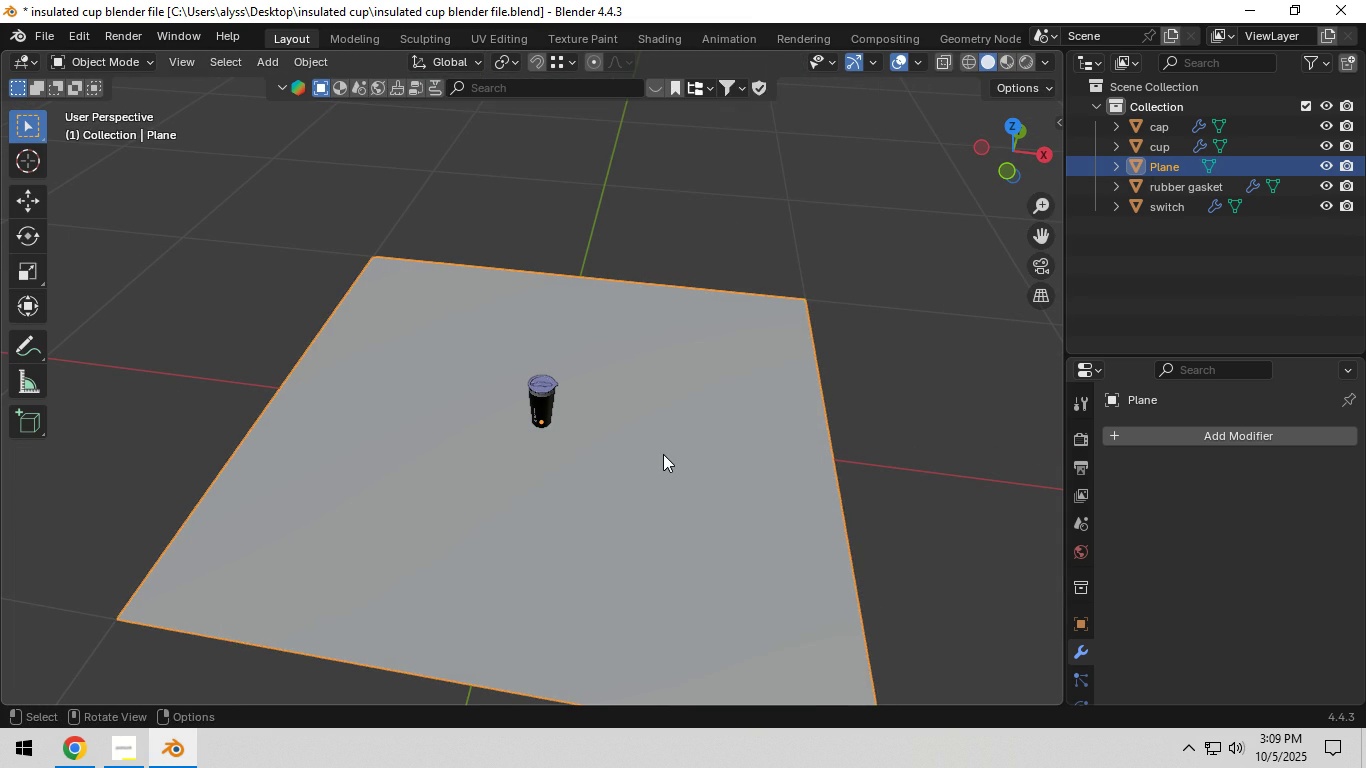 
key(Tab)
 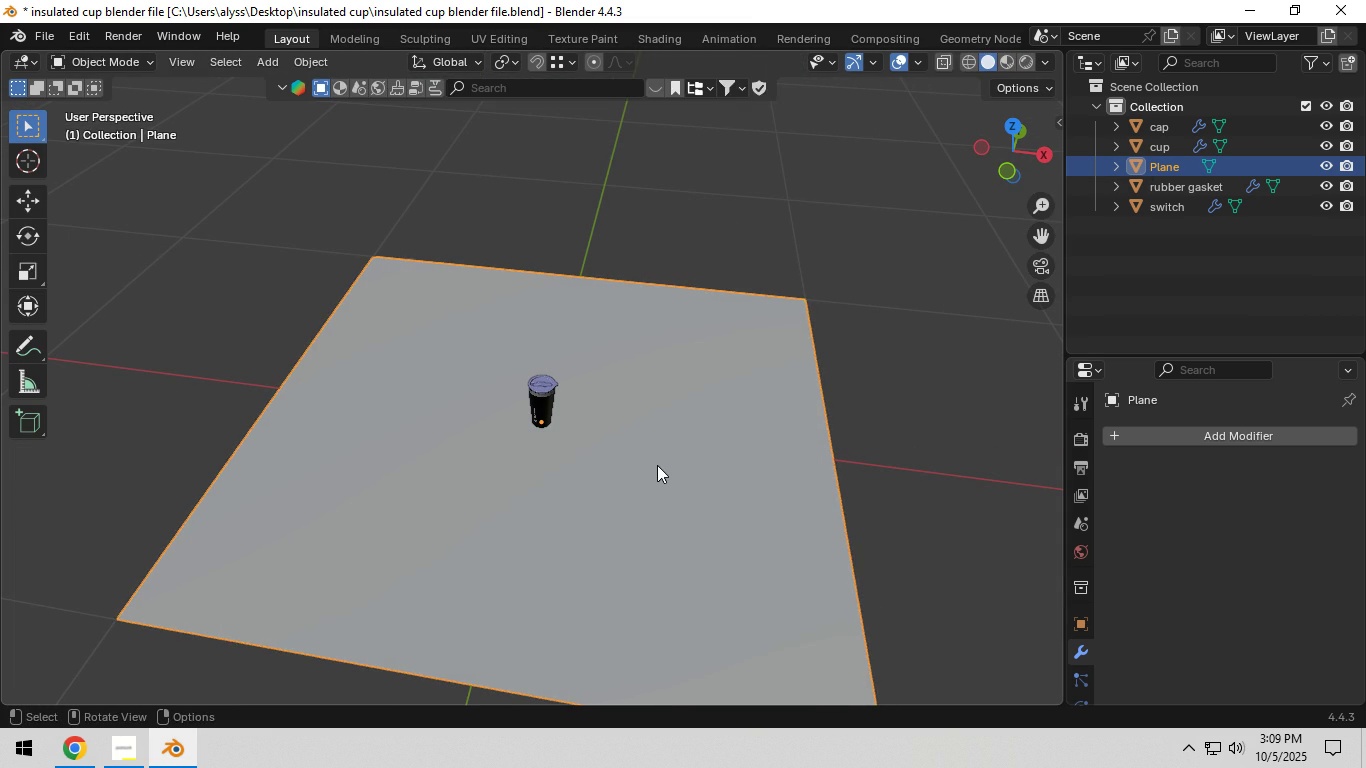 
key(Tab)
 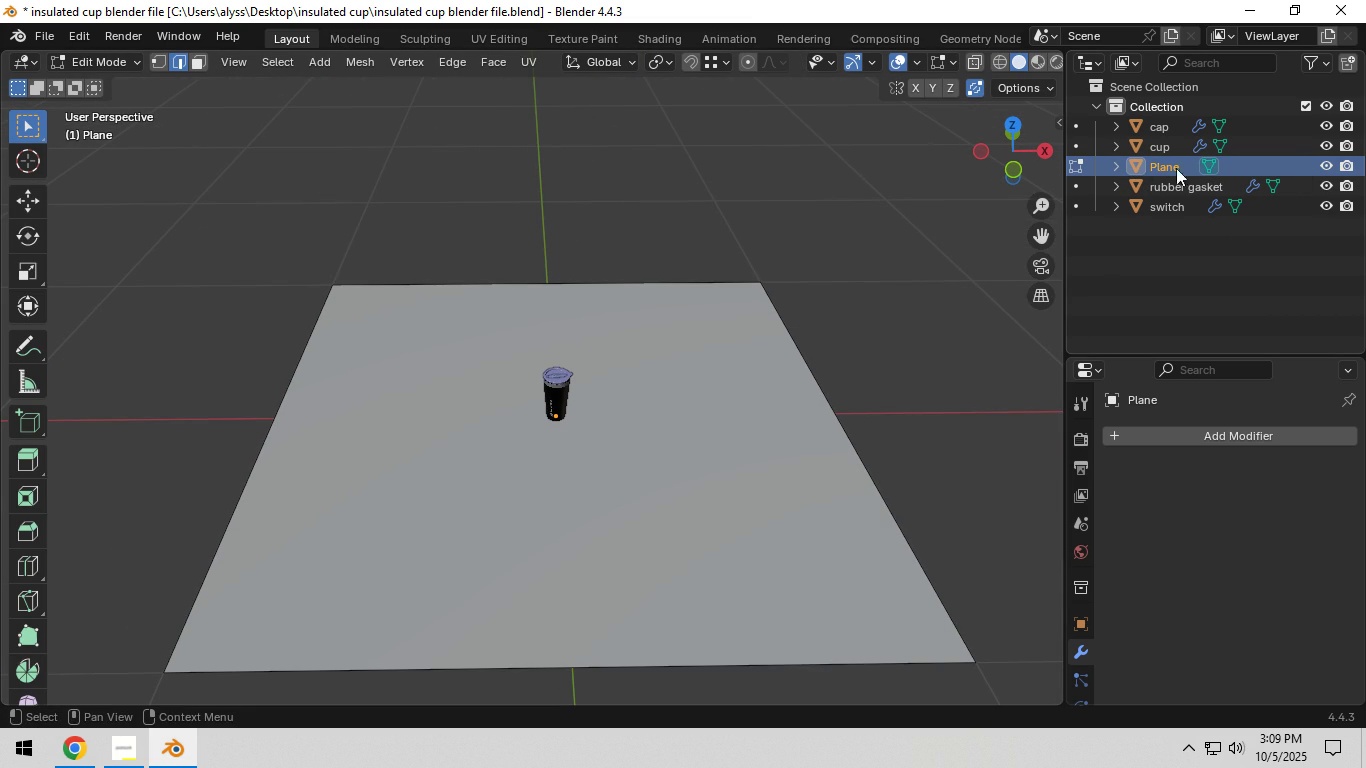 
double_click([1160, 167])
 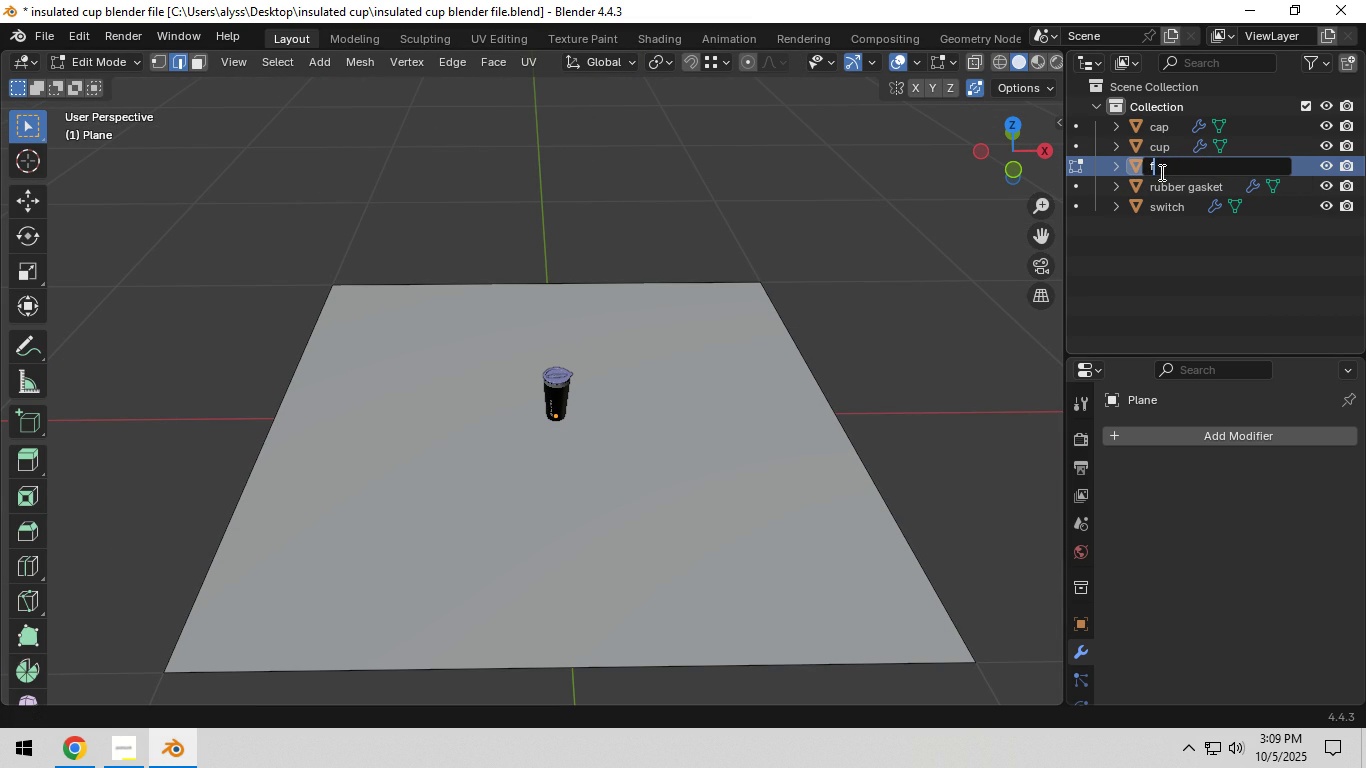 
type(floor)
 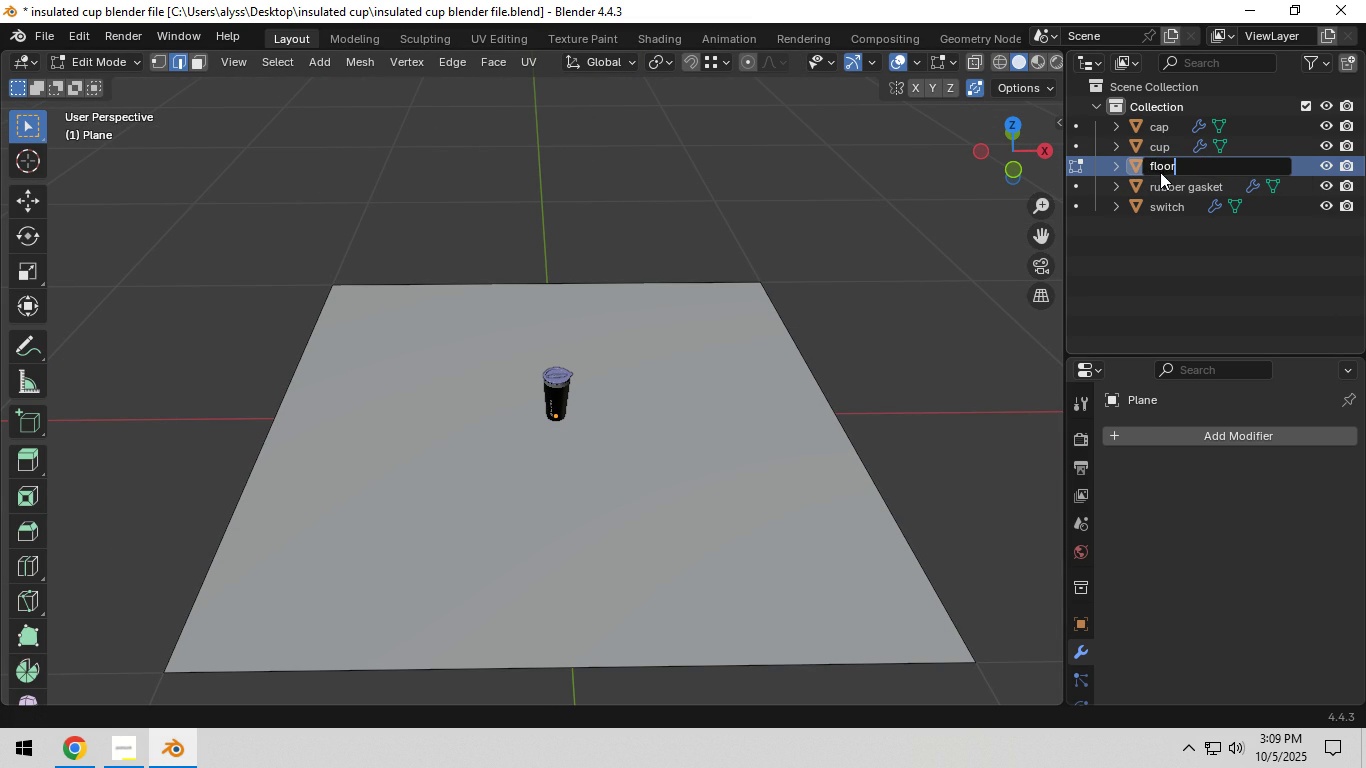 
key(Enter)
 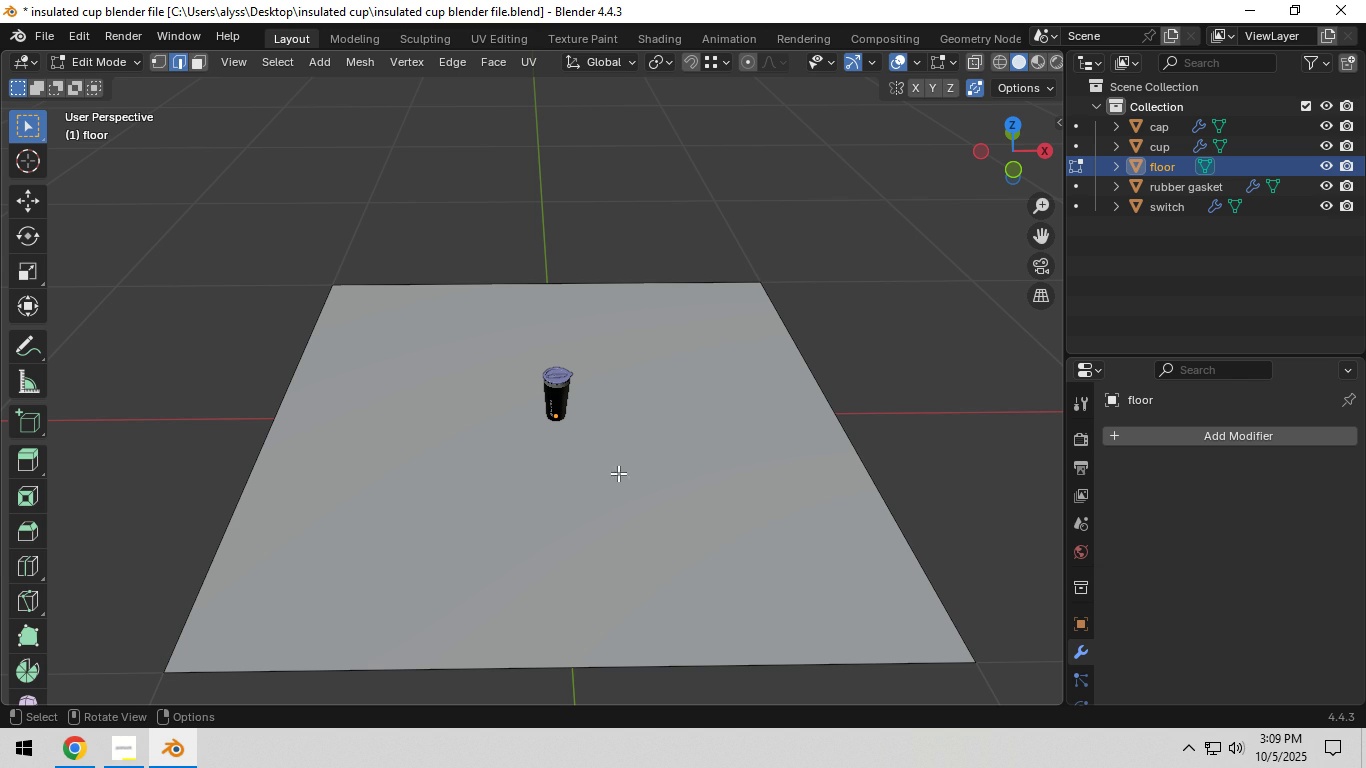 
key(Tab)
key(Tab)
type(123)
 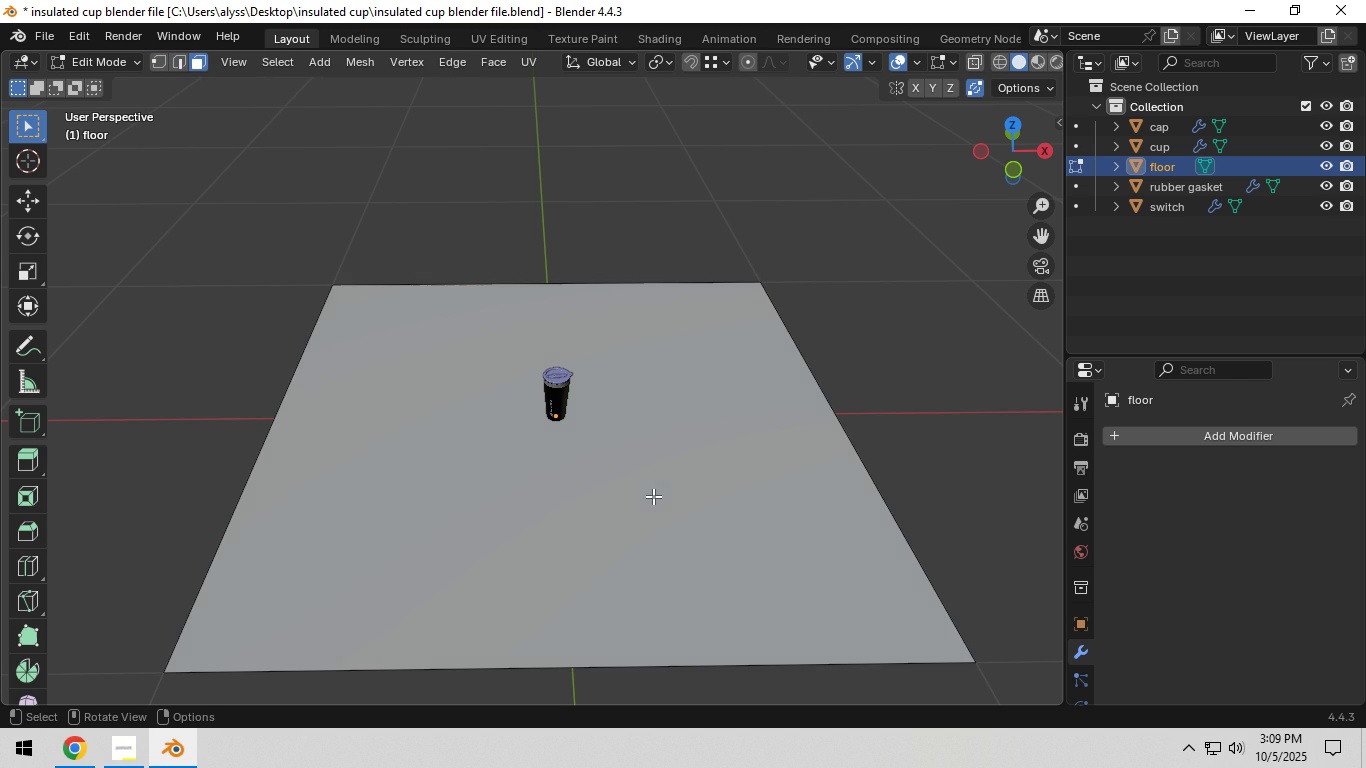 
mouse_move([664, 475])
 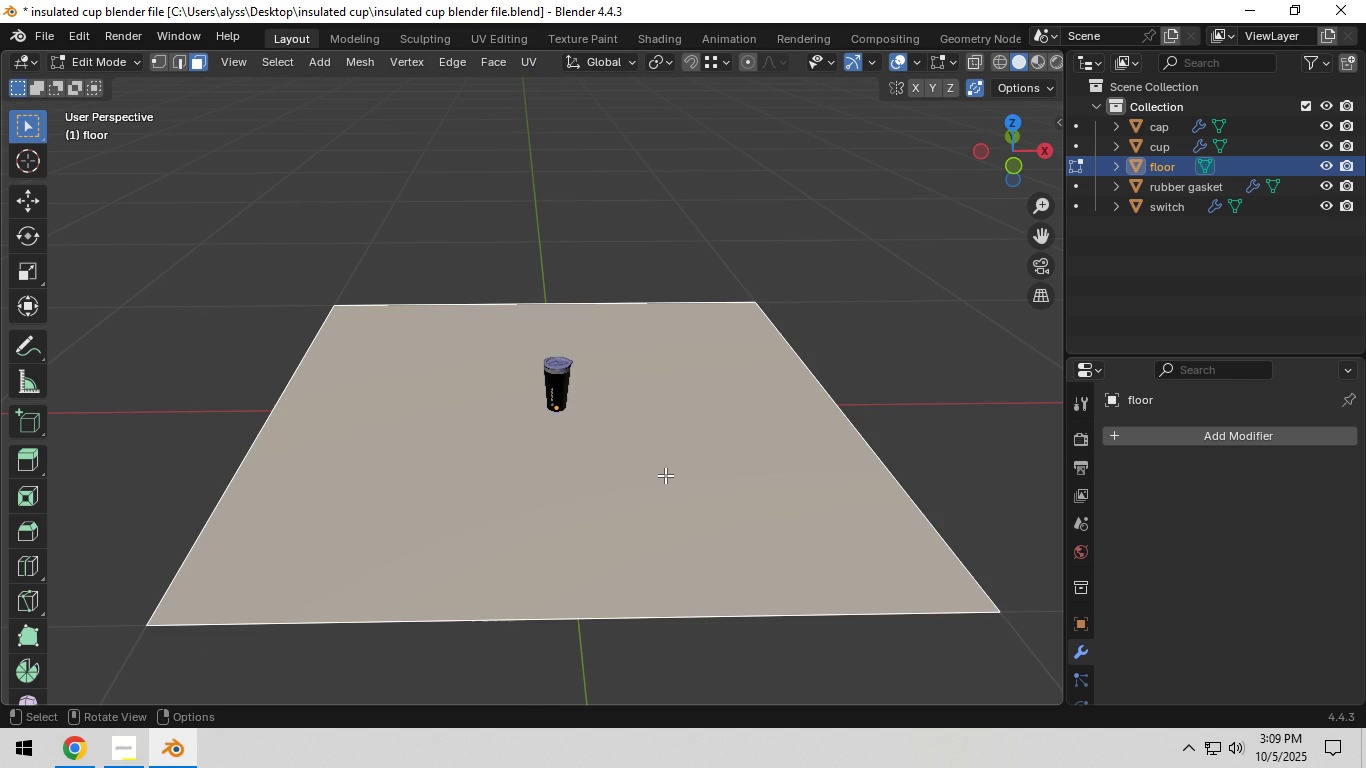 
left_click([665, 475])
 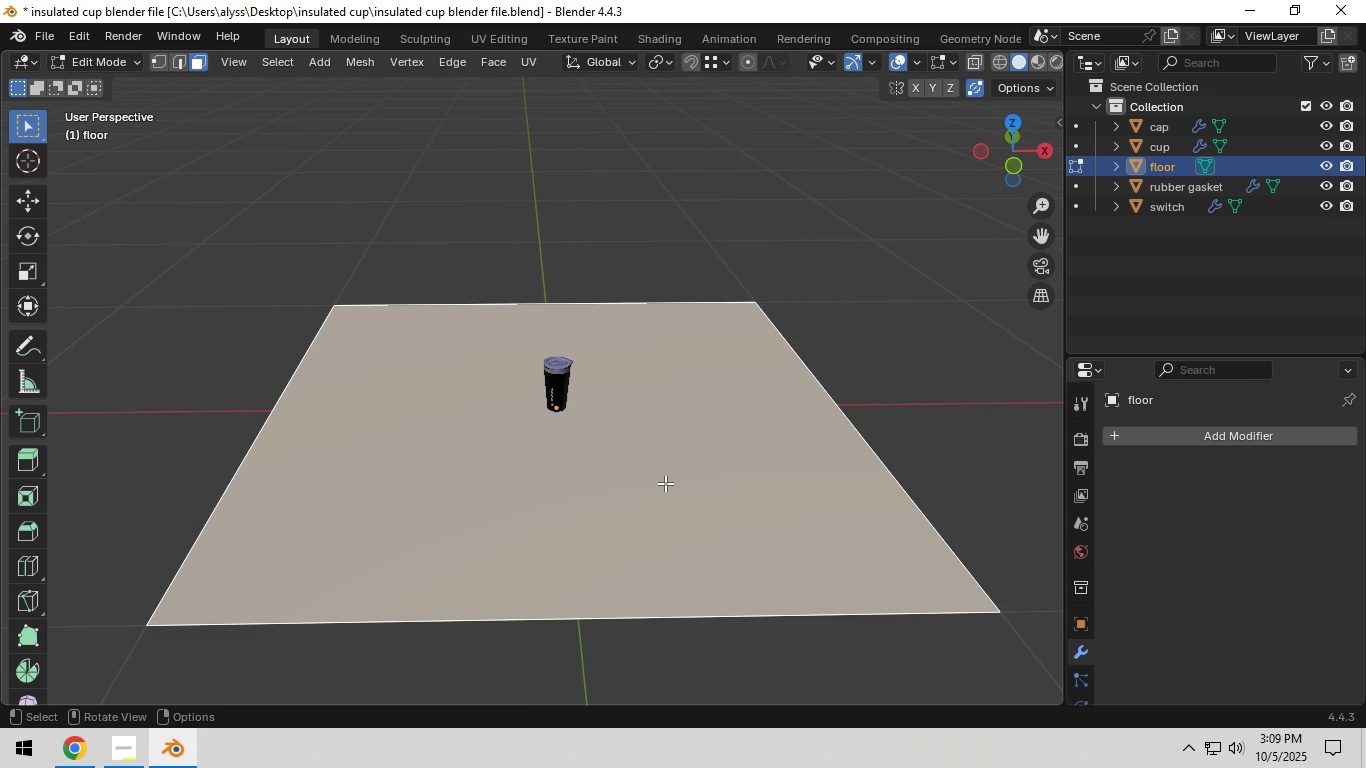 
right_click([665, 483])
 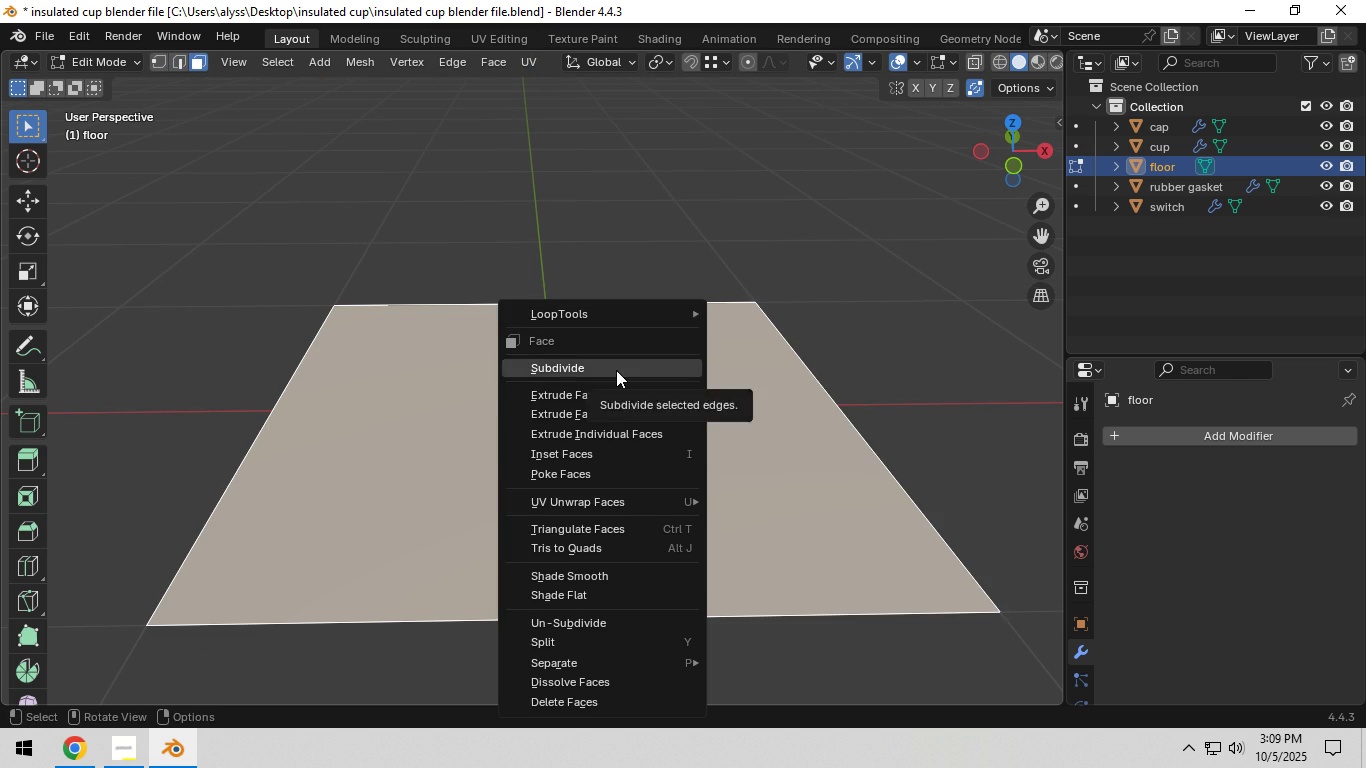 
left_click([616, 370])
 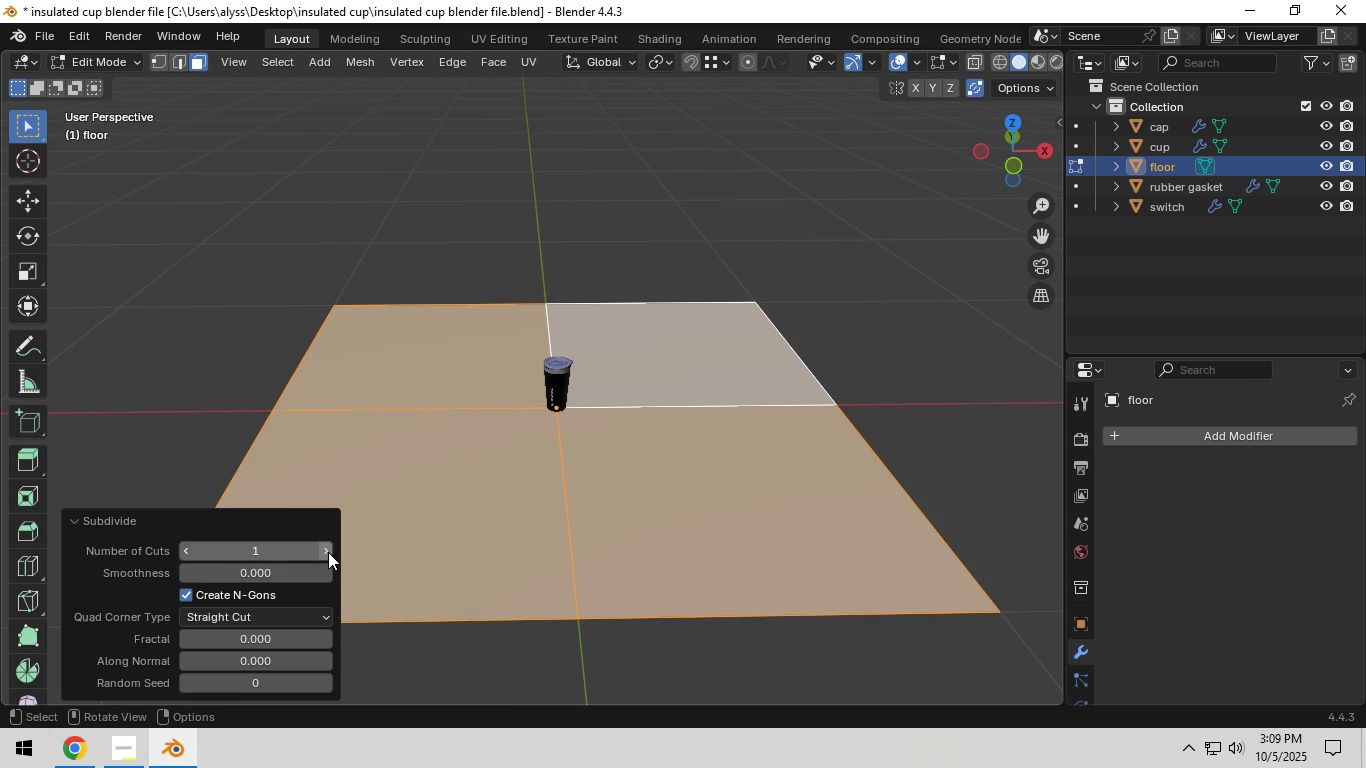 
double_click([328, 552])
 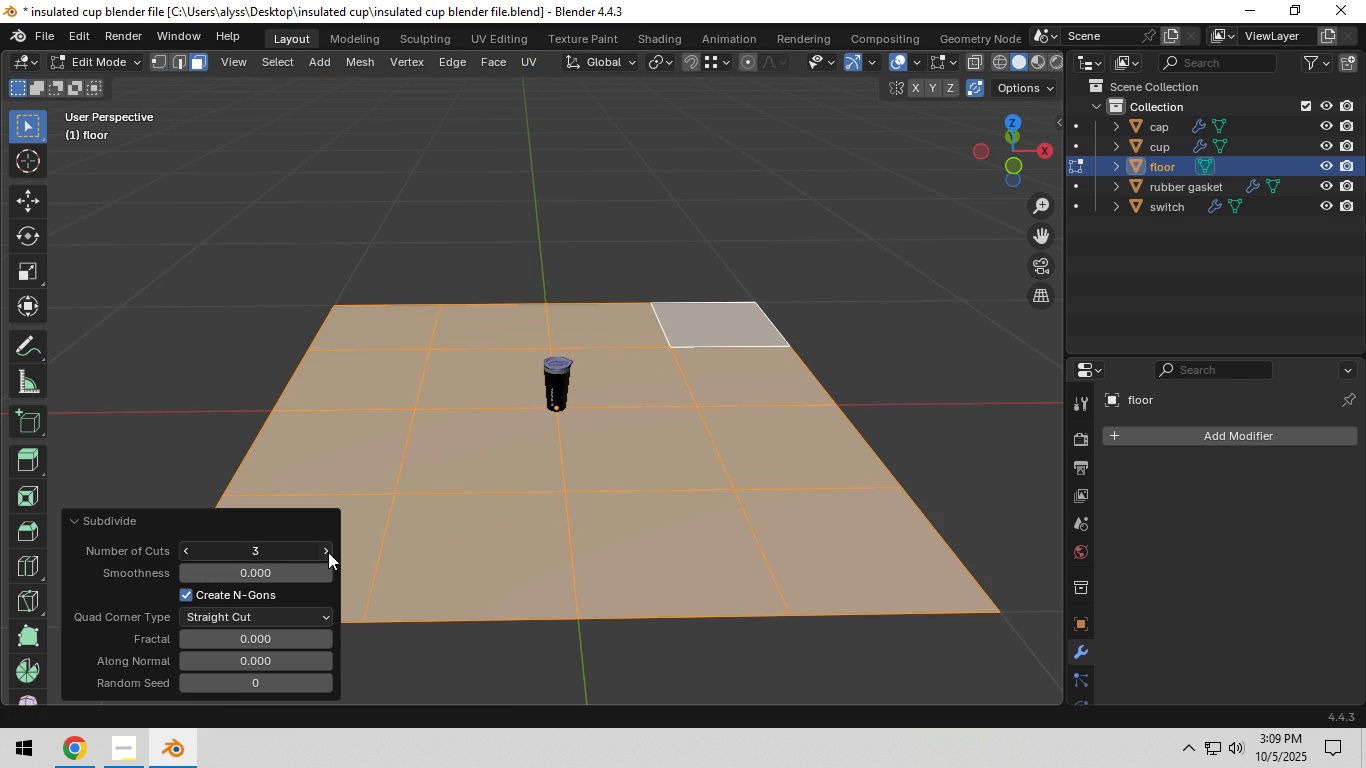 
triple_click([328, 552])
 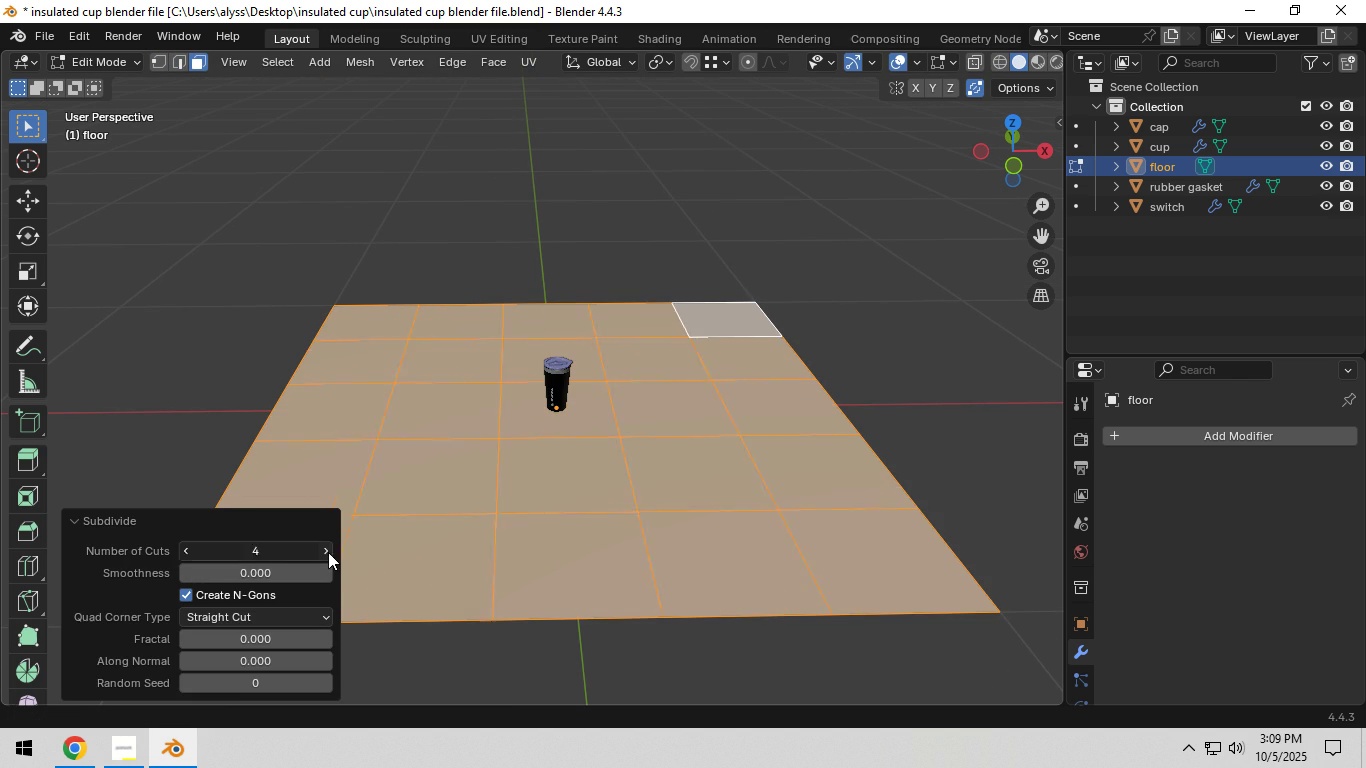 
triple_click([328, 552])
 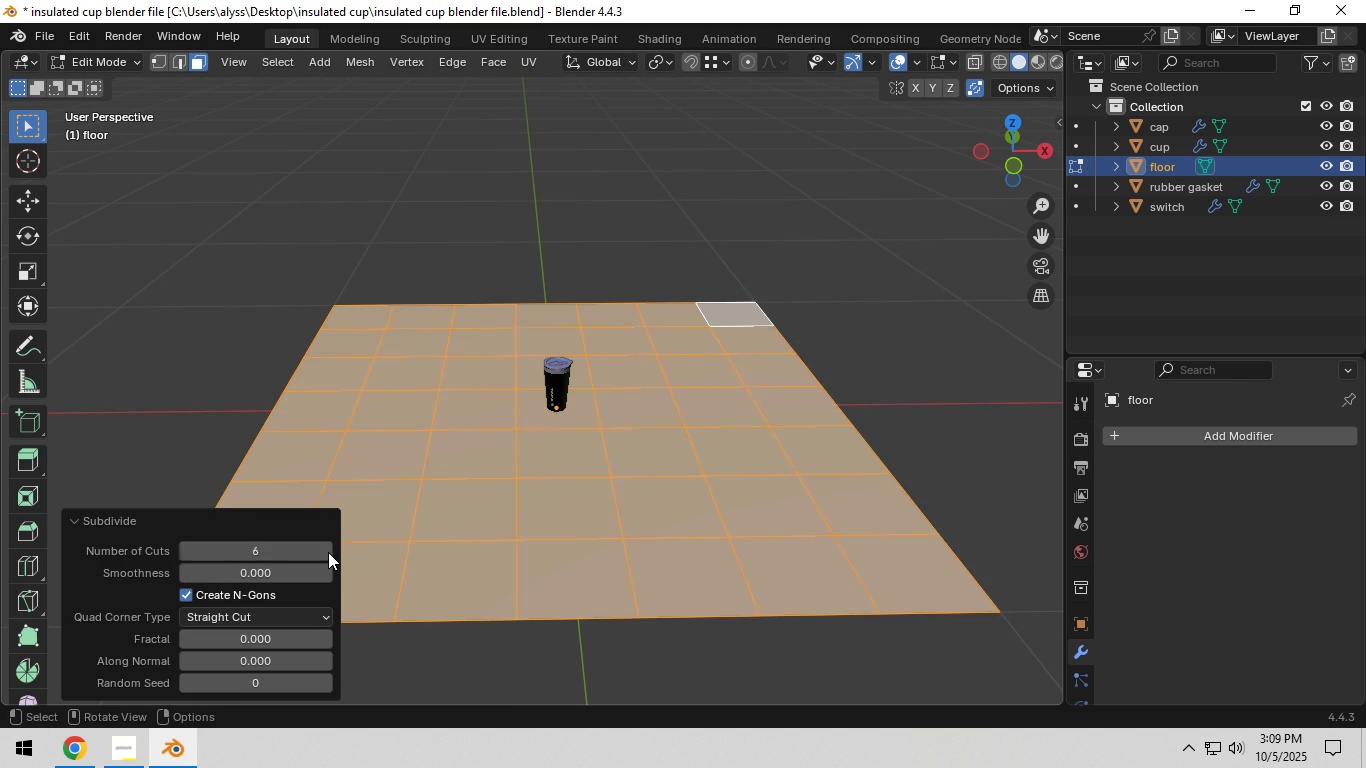 
triple_click([328, 552])
 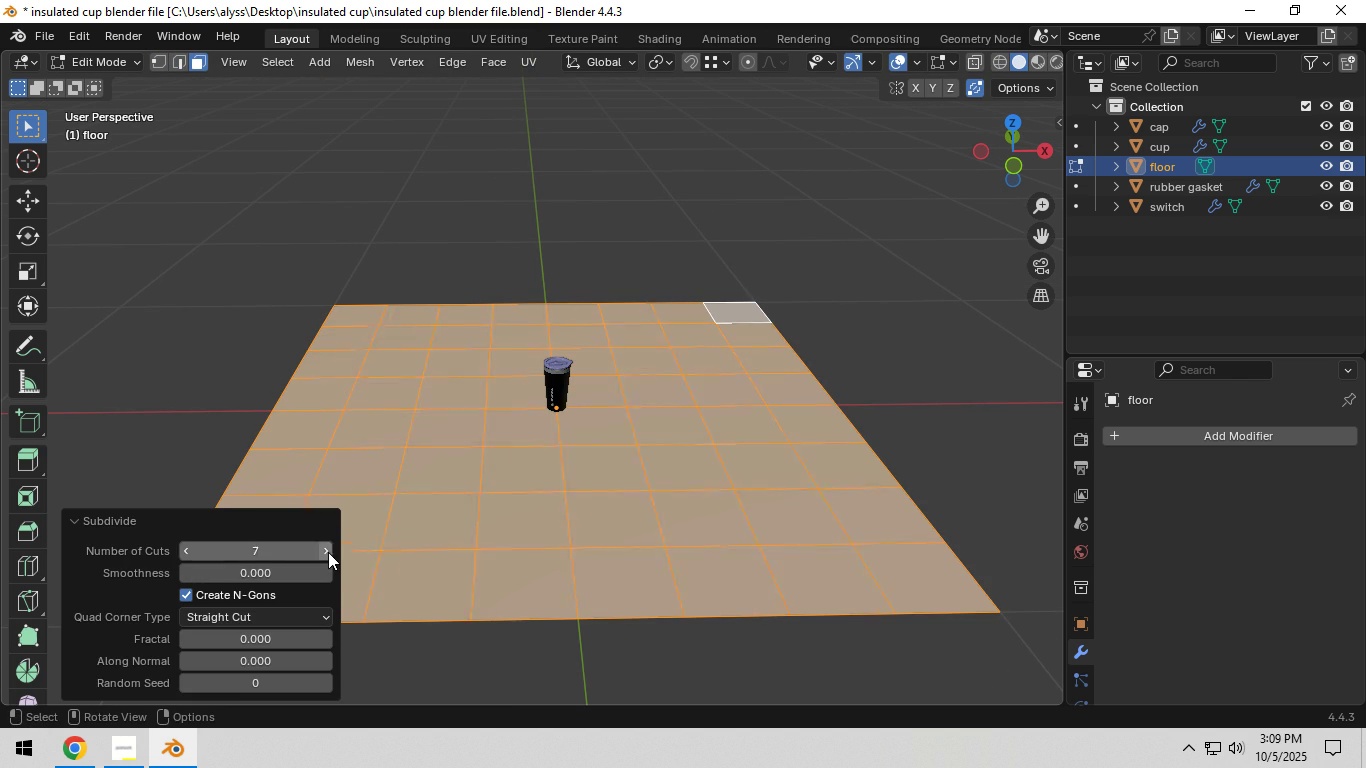 
triple_click([328, 552])
 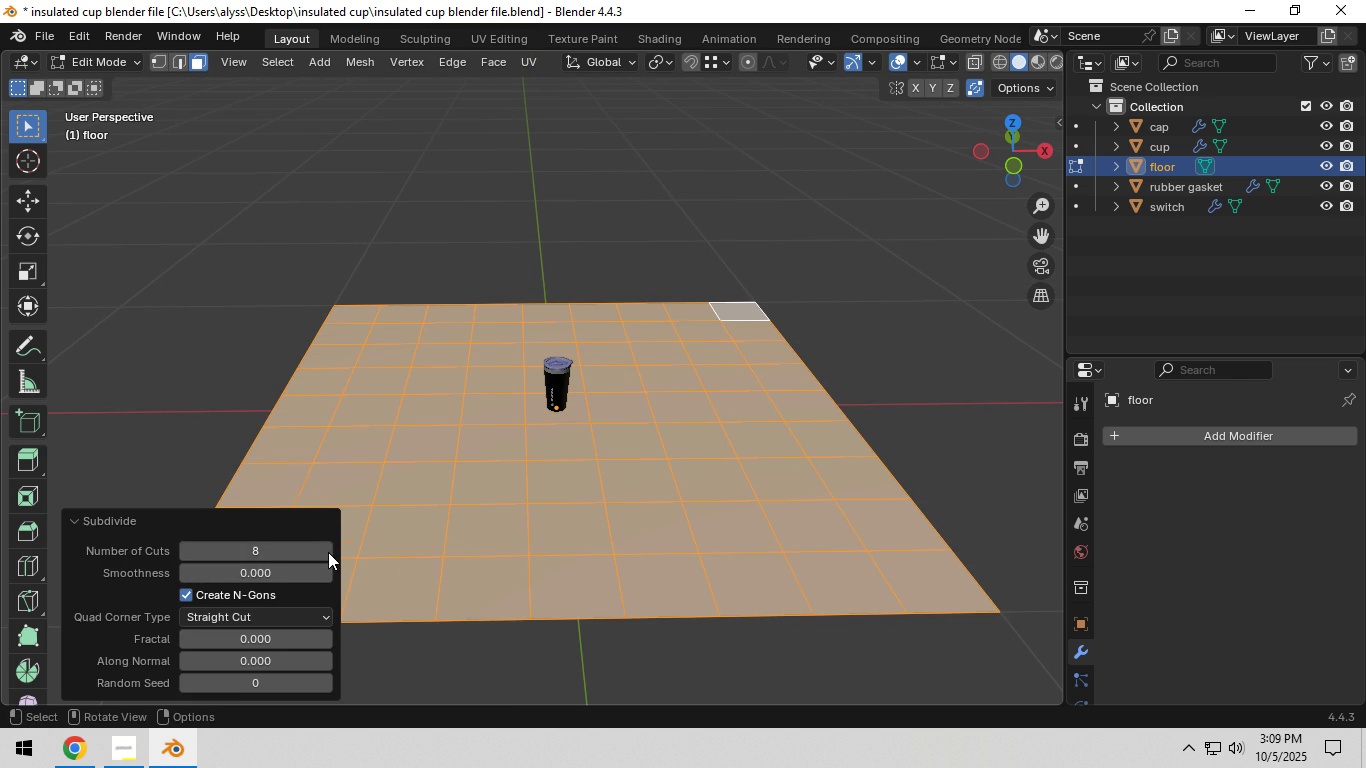 
triple_click([328, 552])
 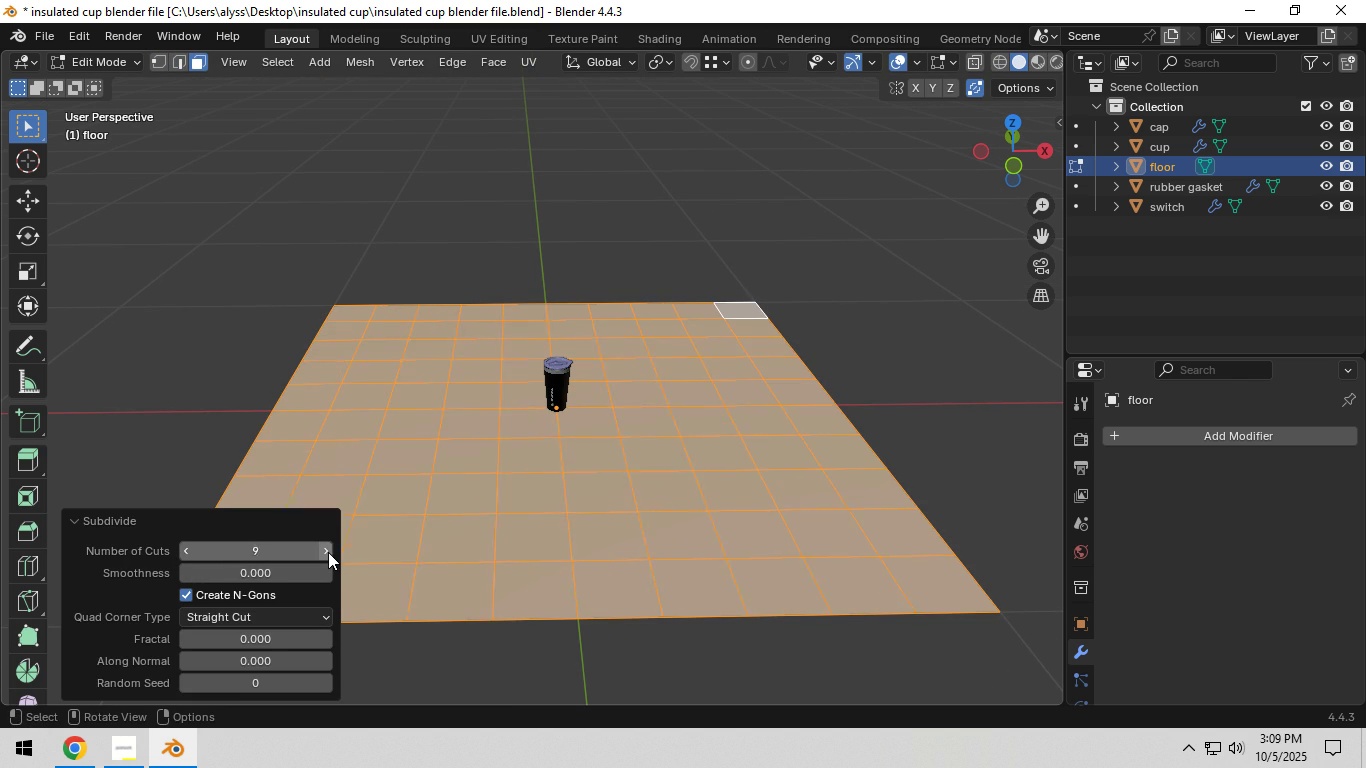 
double_click([328, 552])
 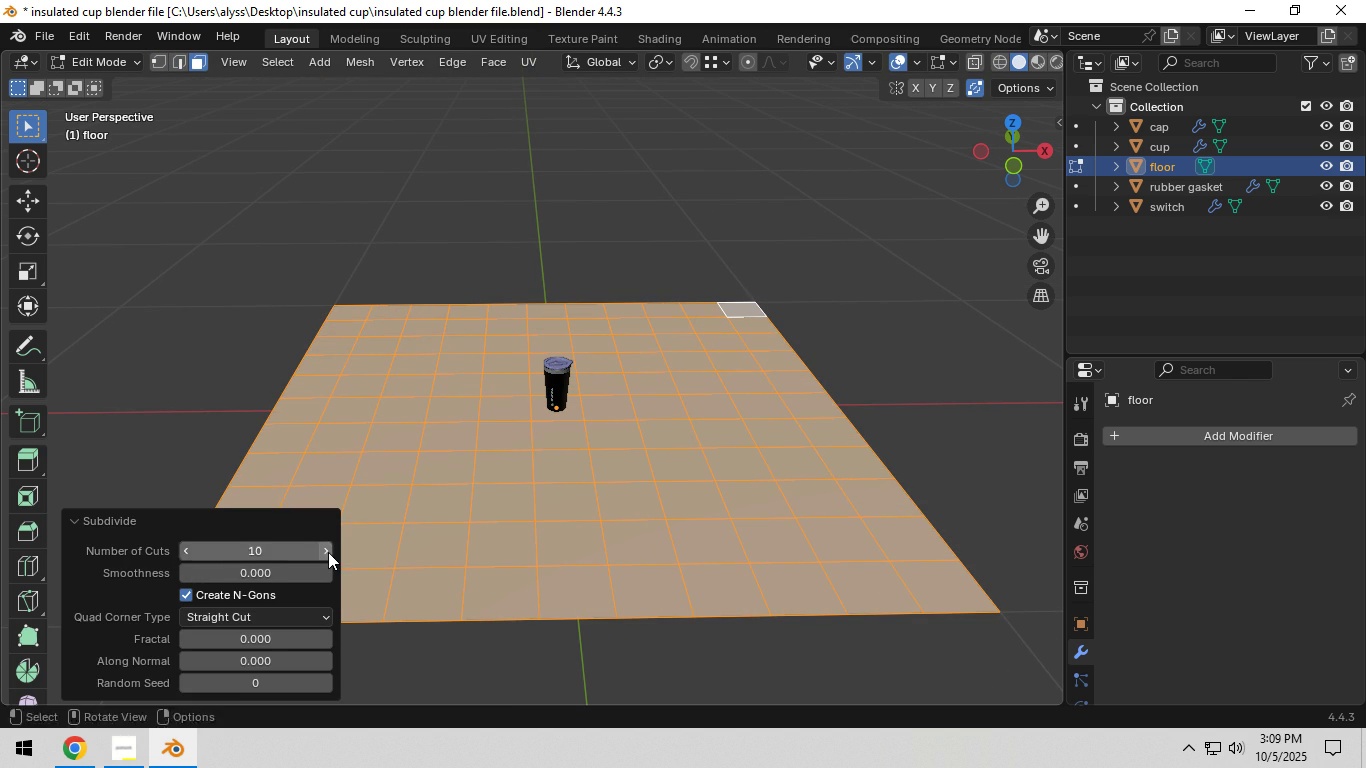 
triple_click([328, 552])
 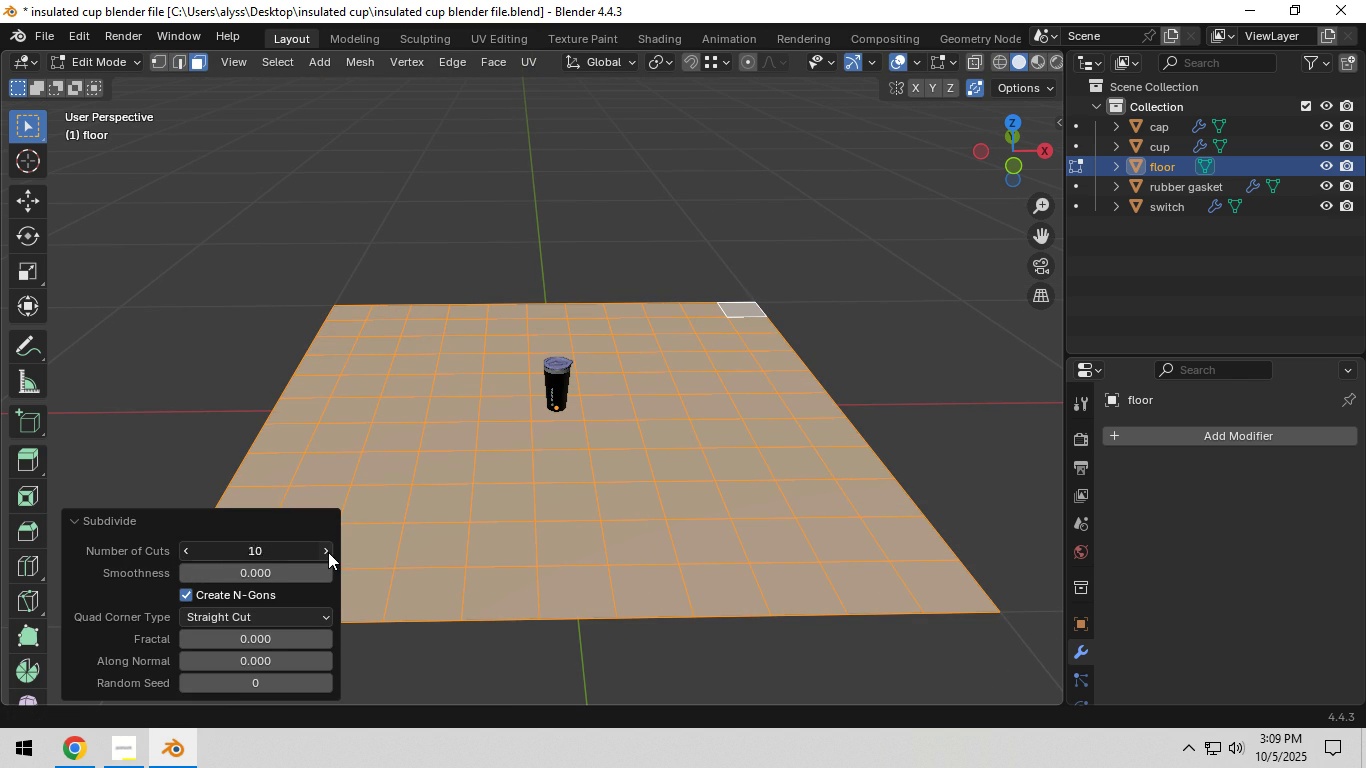 
triple_click([328, 552])
 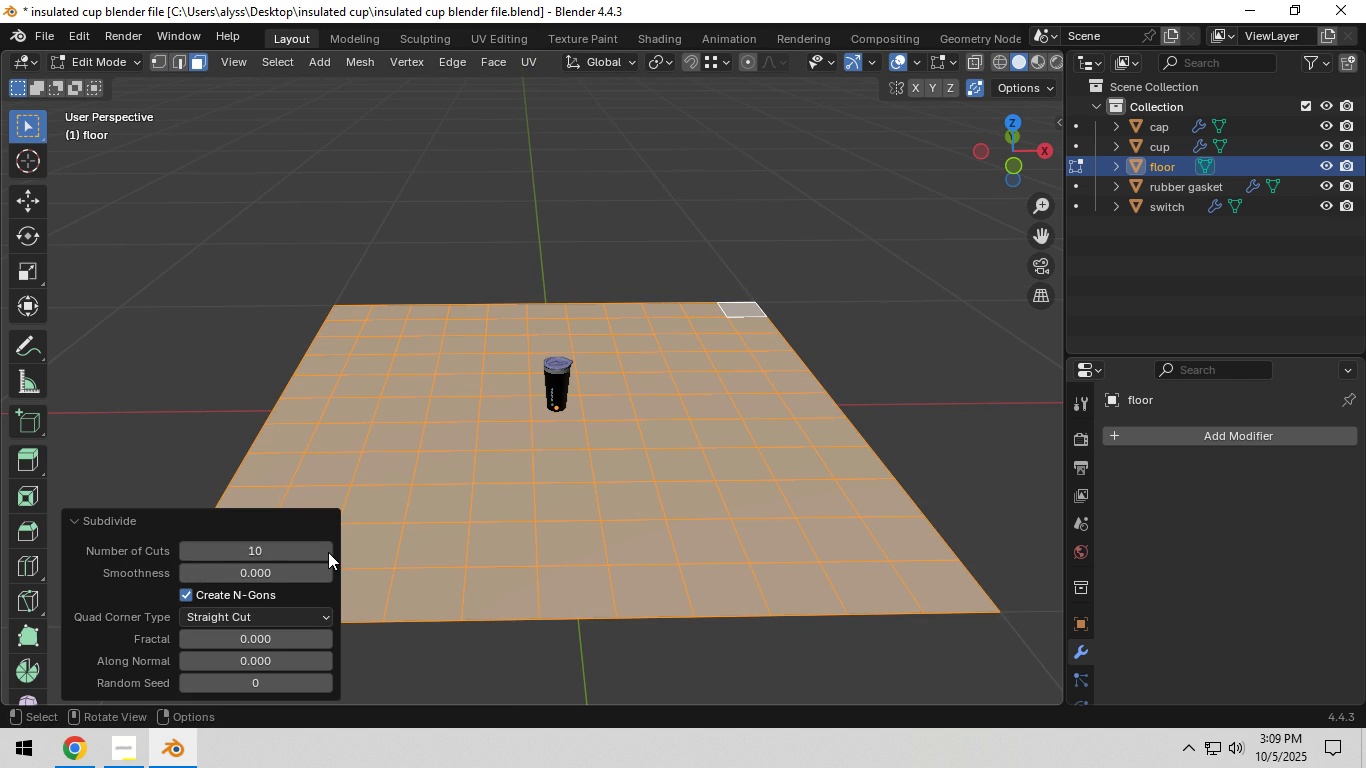 
triple_click([328, 552])
 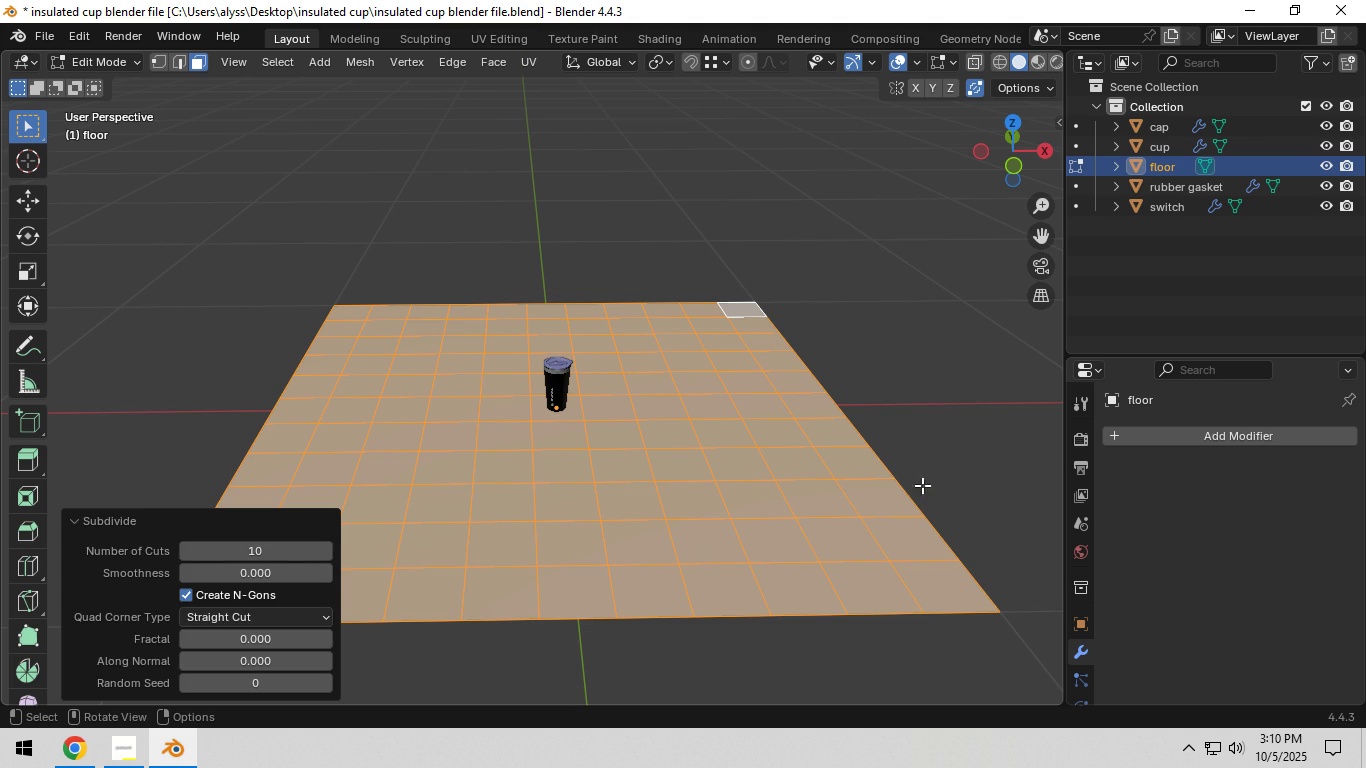 
left_click([960, 406])
 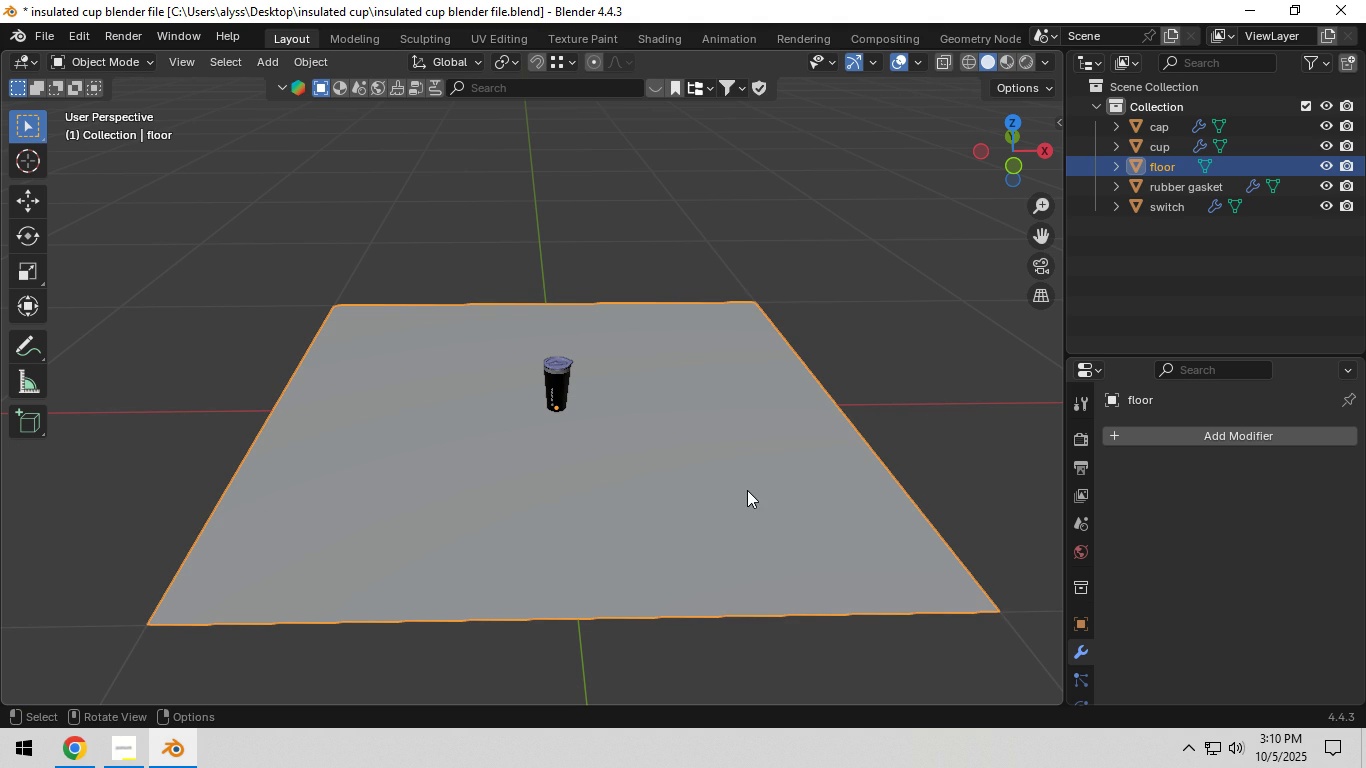 
key(Tab)